 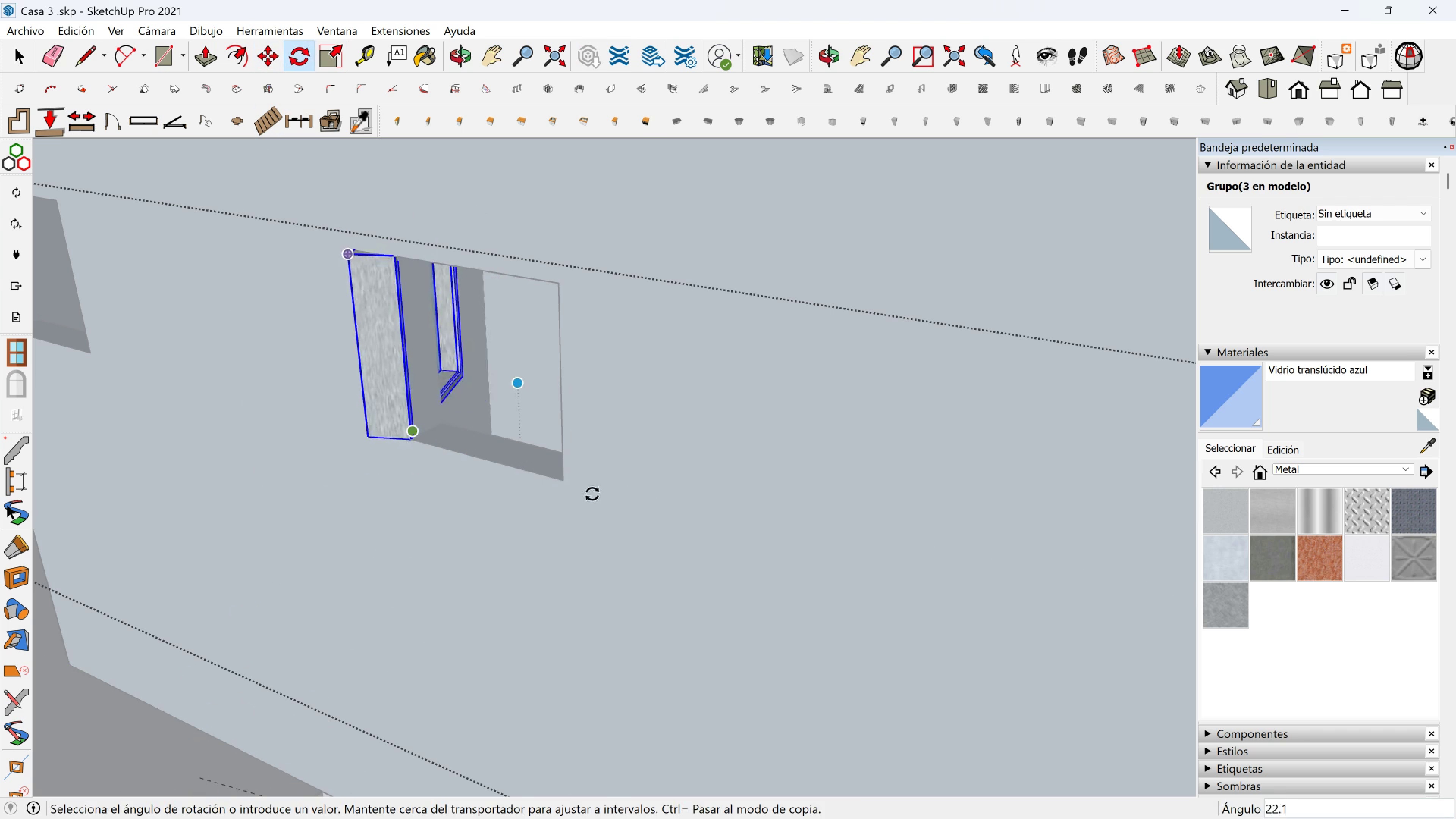 
left_click([569, 478])
 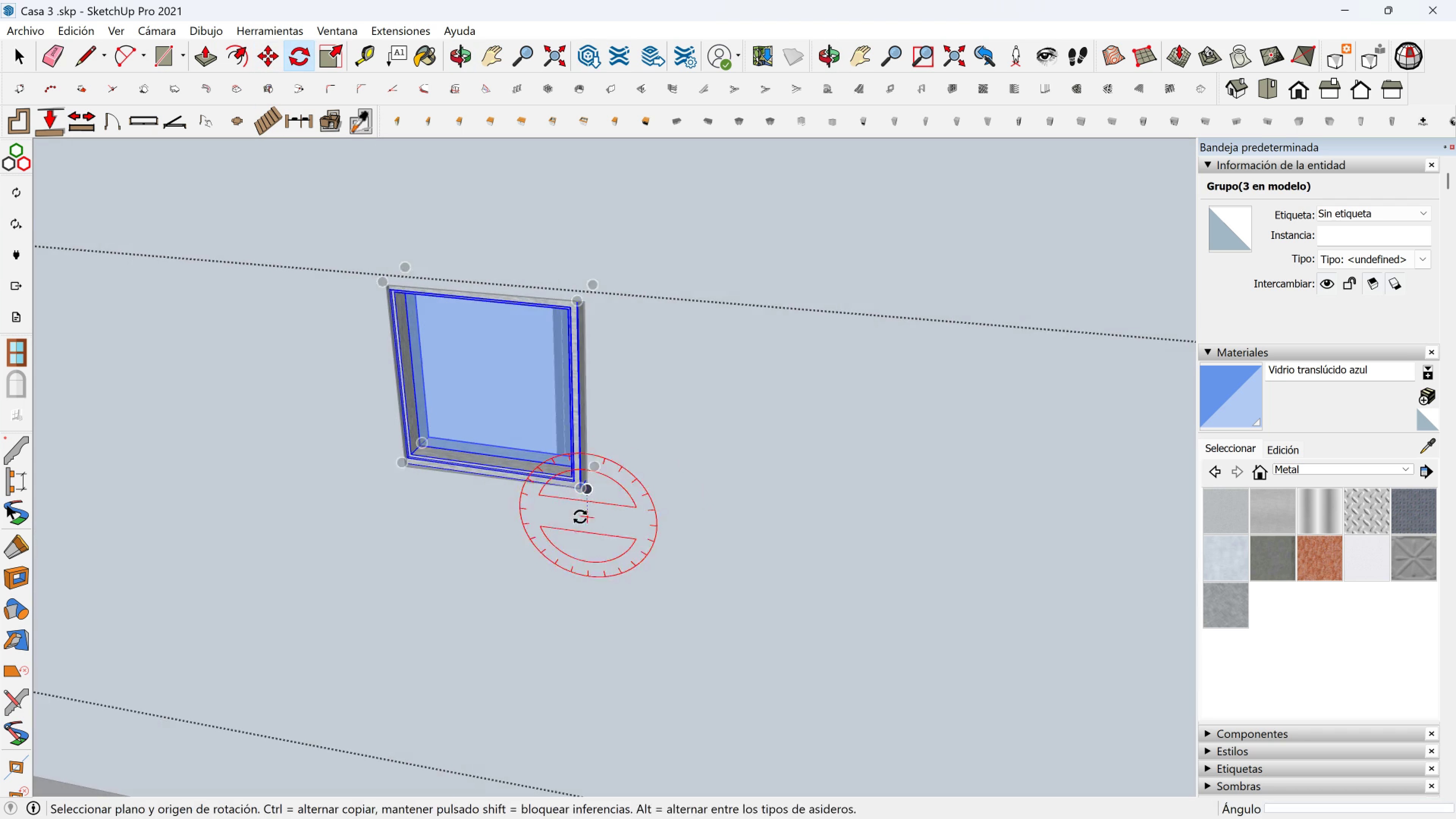 
key(M)
 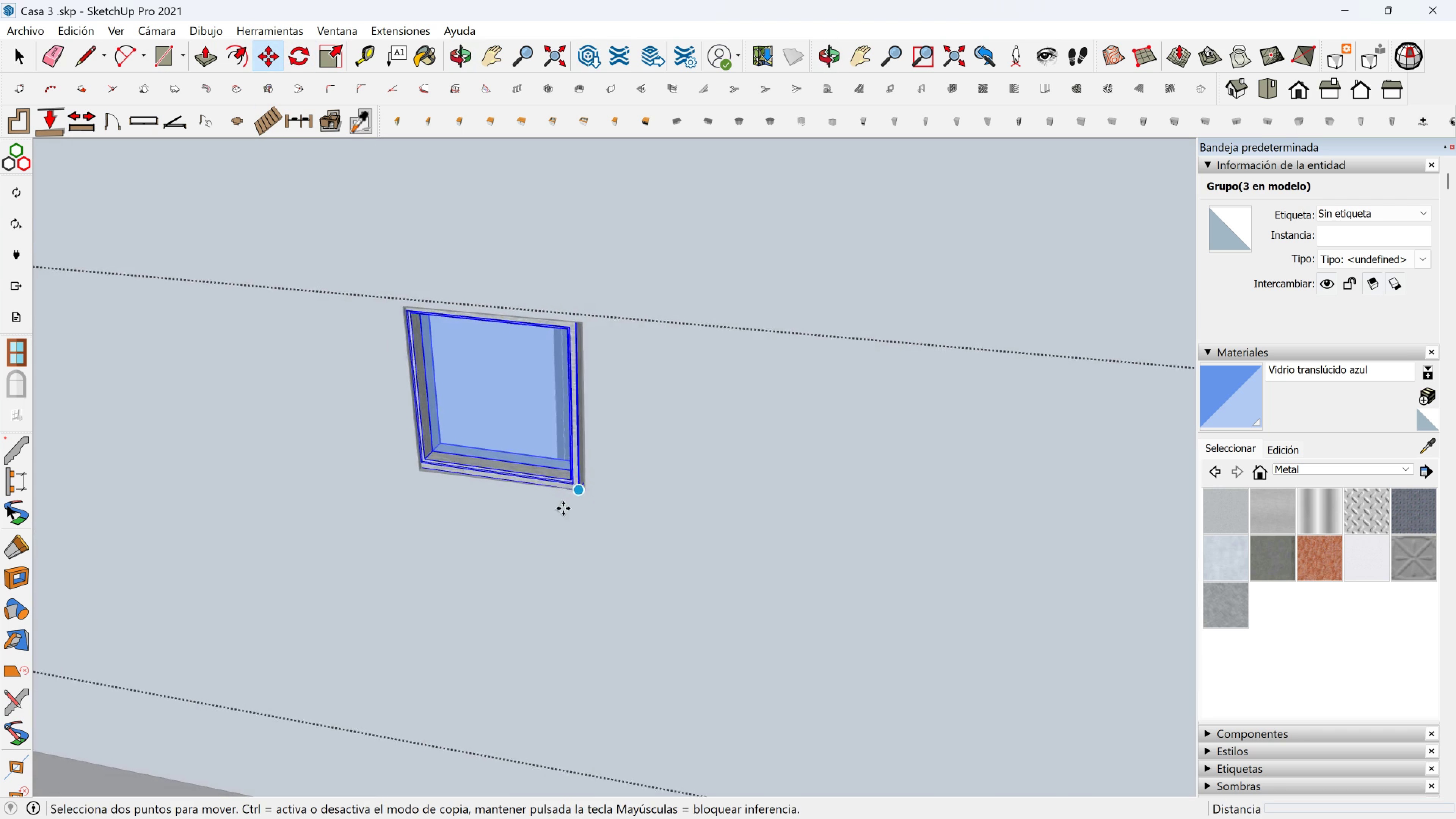 
scroll: coordinate [563, 508], scroll_direction: up, amount: 1.0
 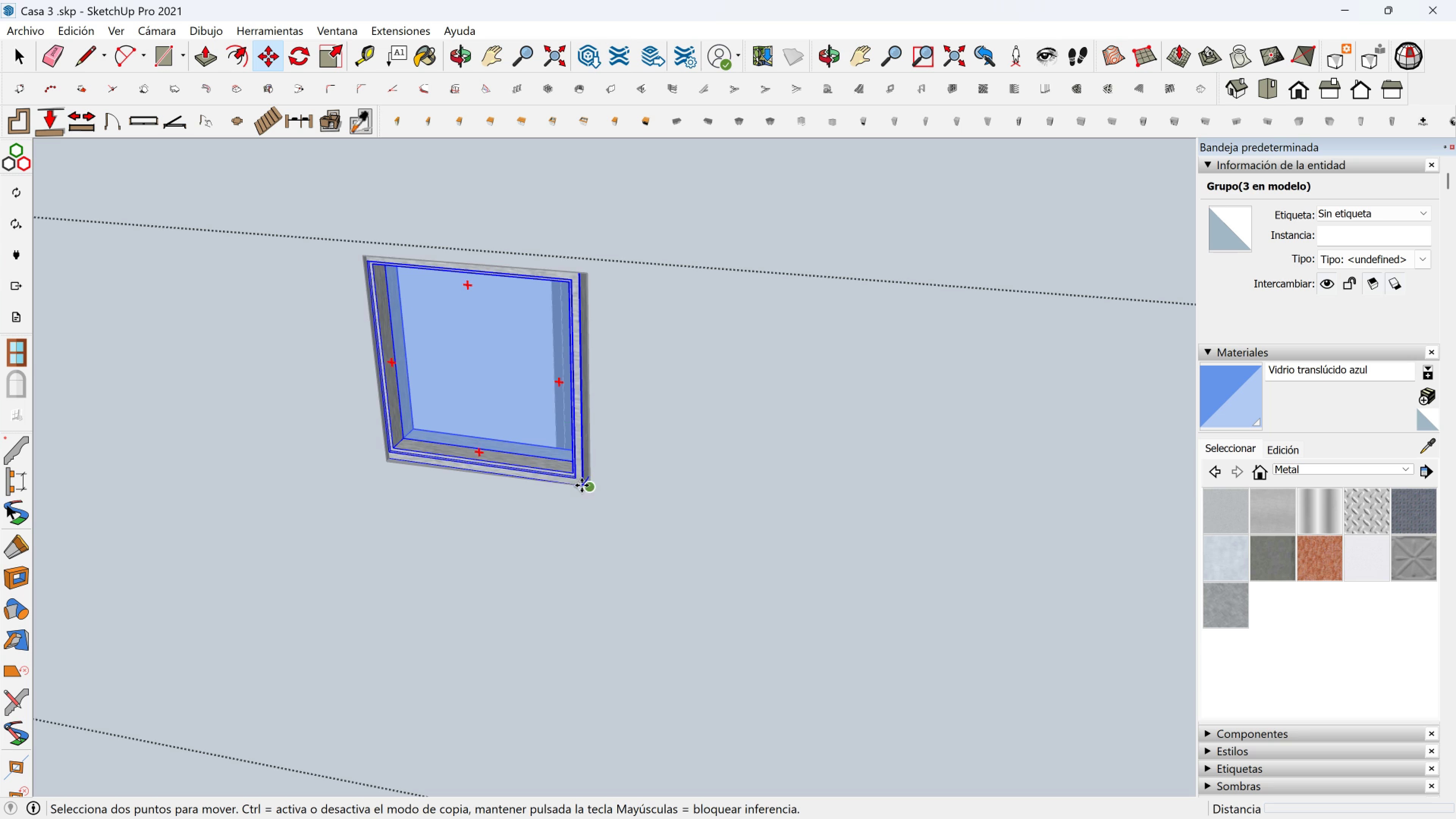 
left_click([582, 485])
 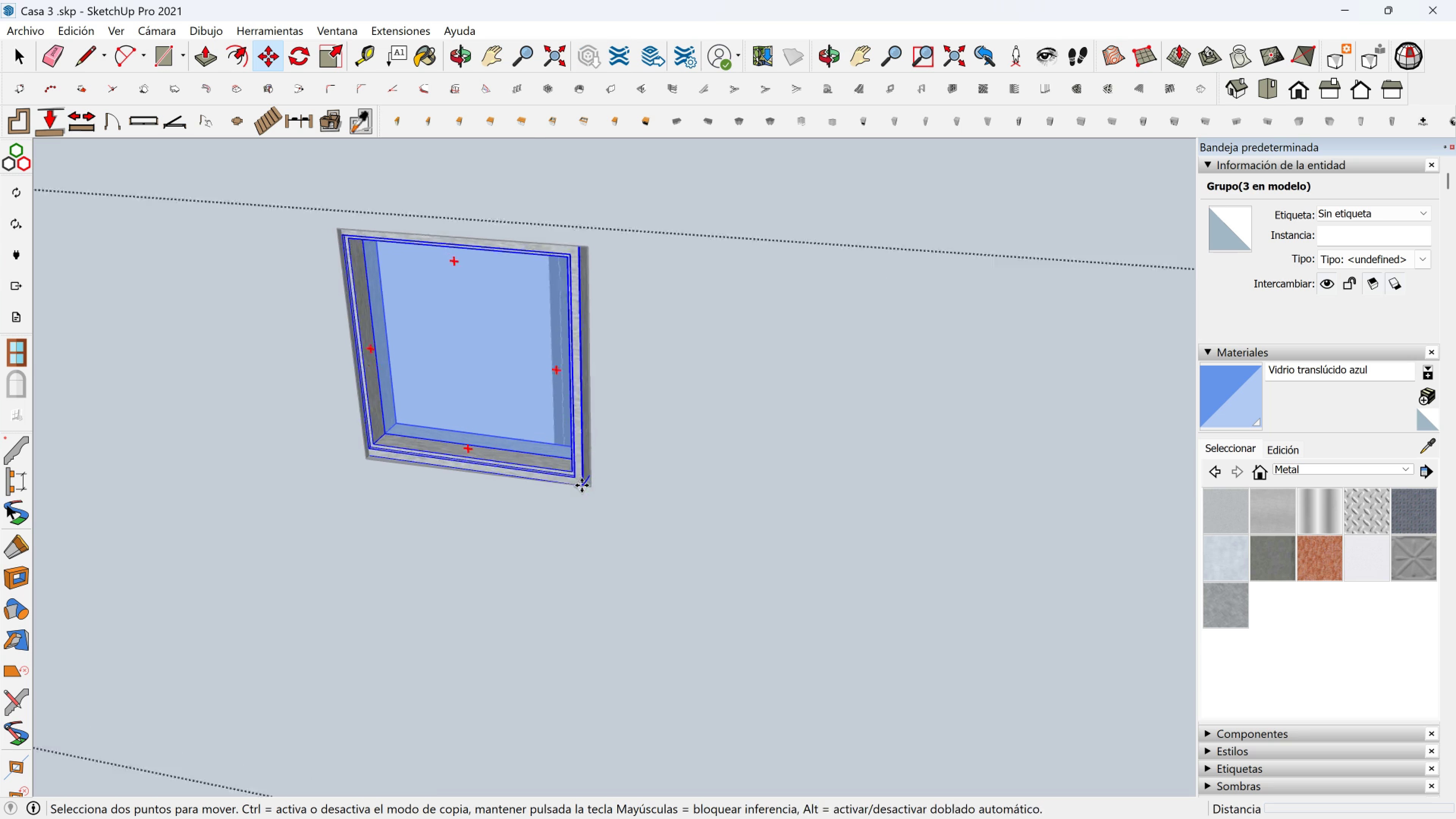 
scroll: coordinate [587, 489], scroll_direction: up, amount: 5.0
 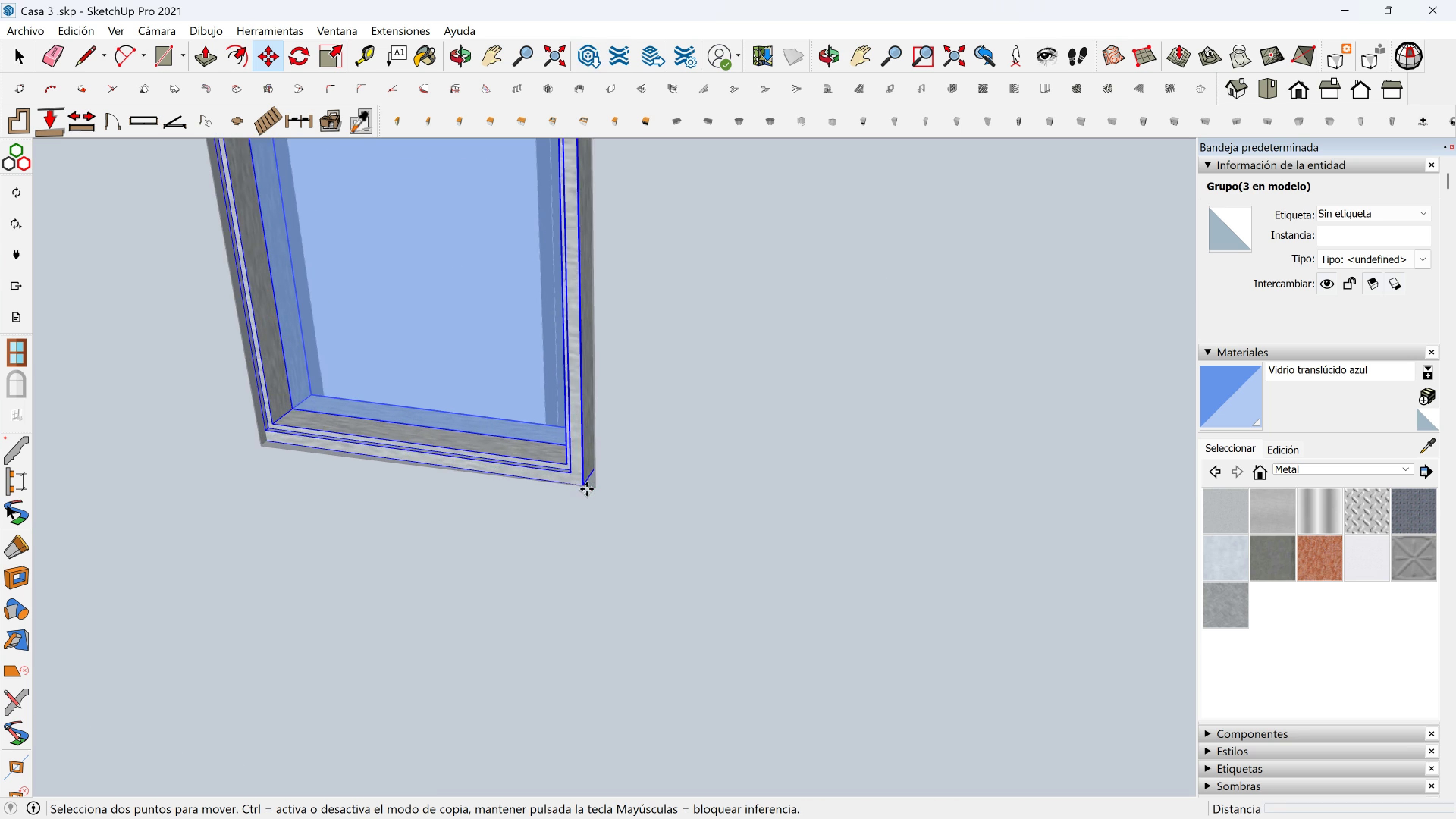 
key(Escape)
 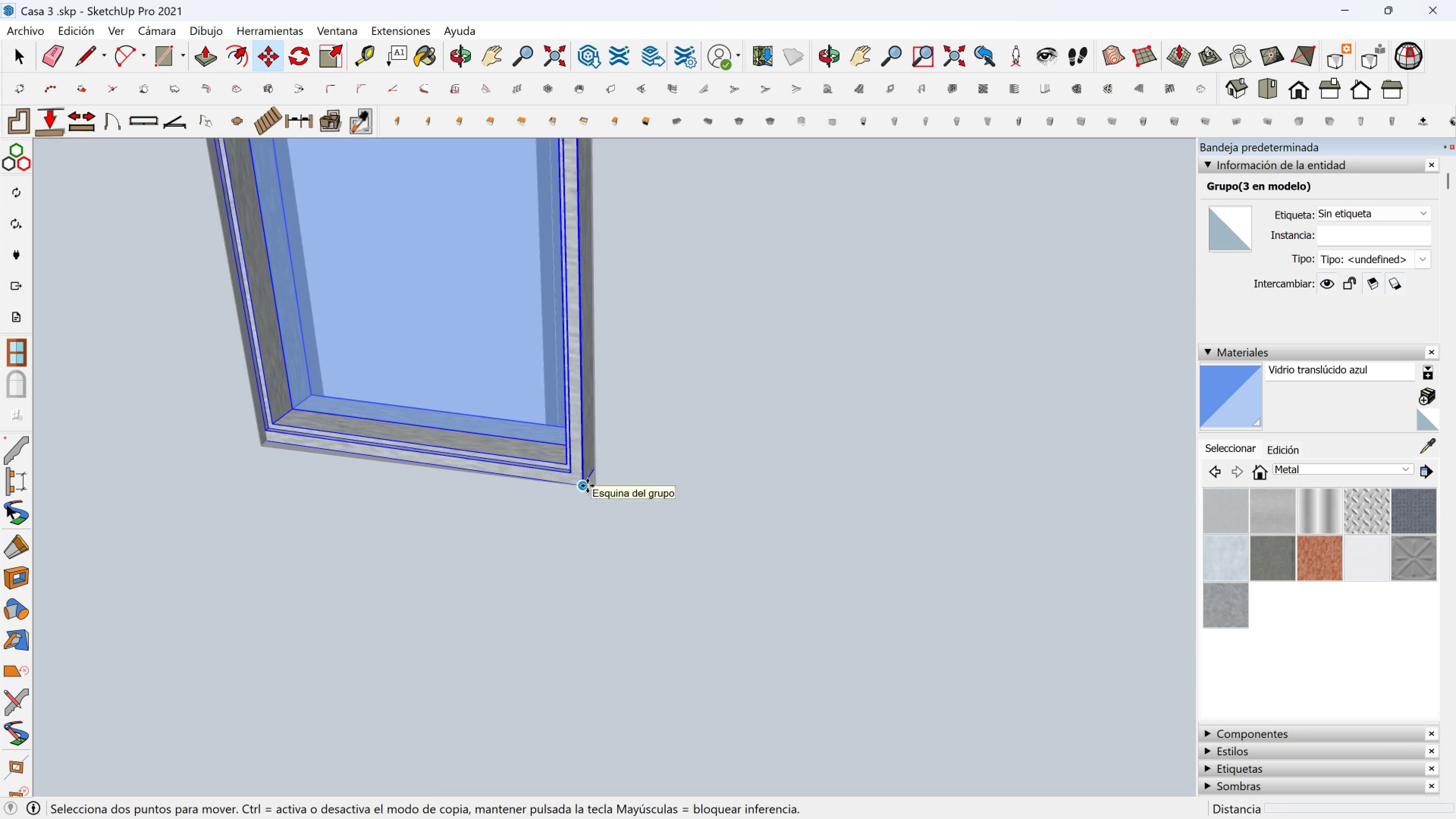 
left_click([587, 486])
 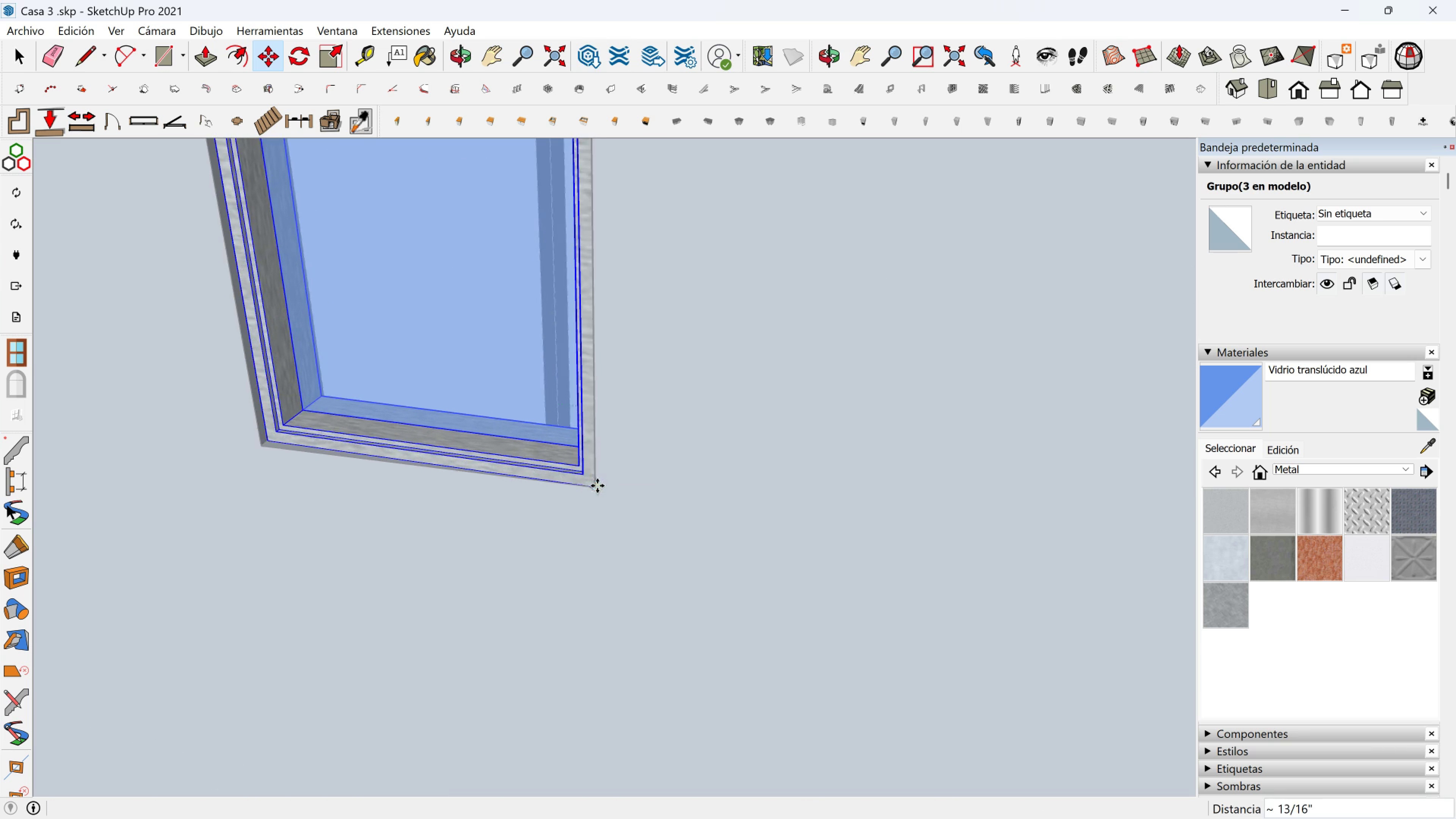 
left_click([597, 486])